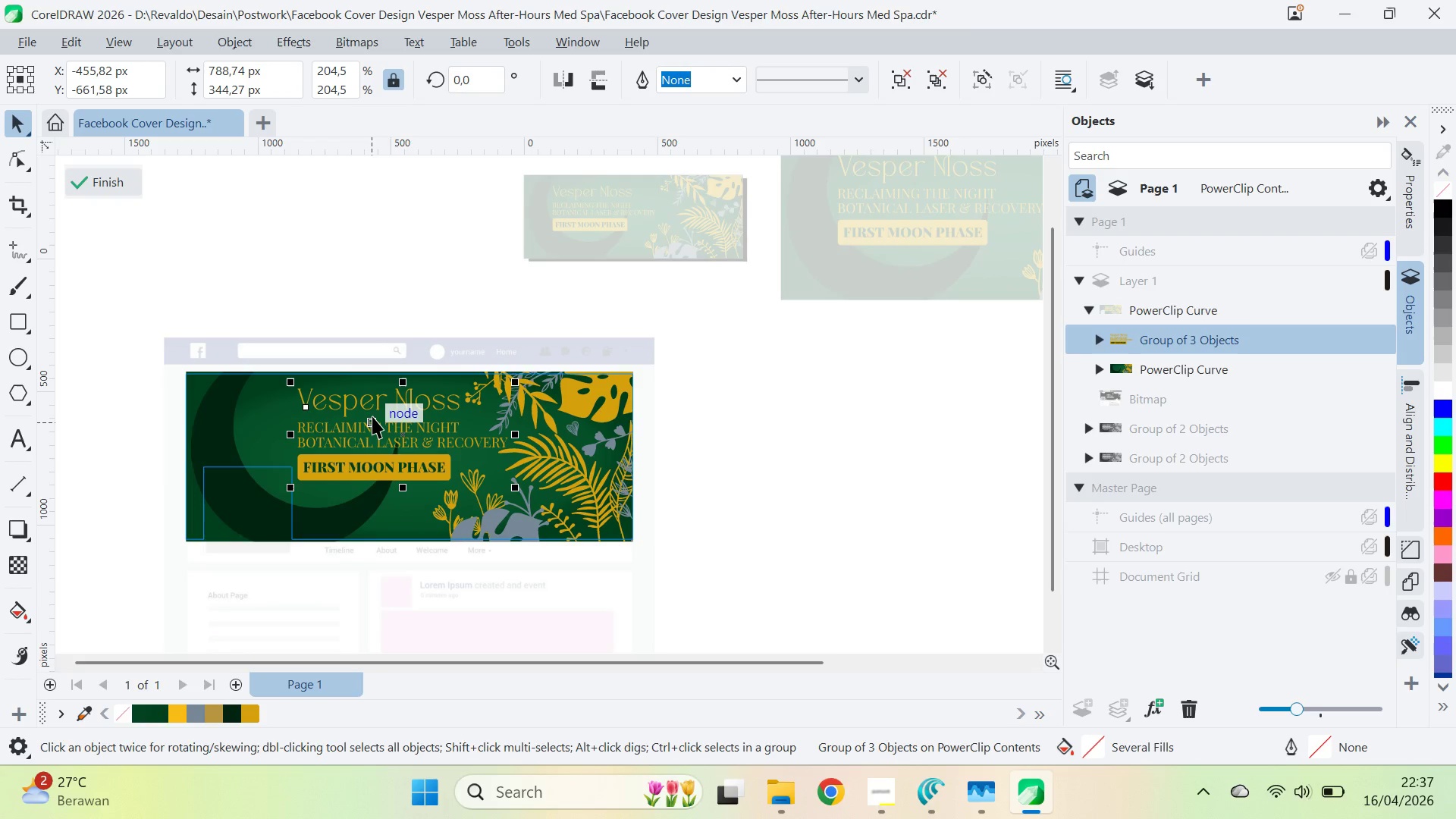 
key(ArrowRight)
 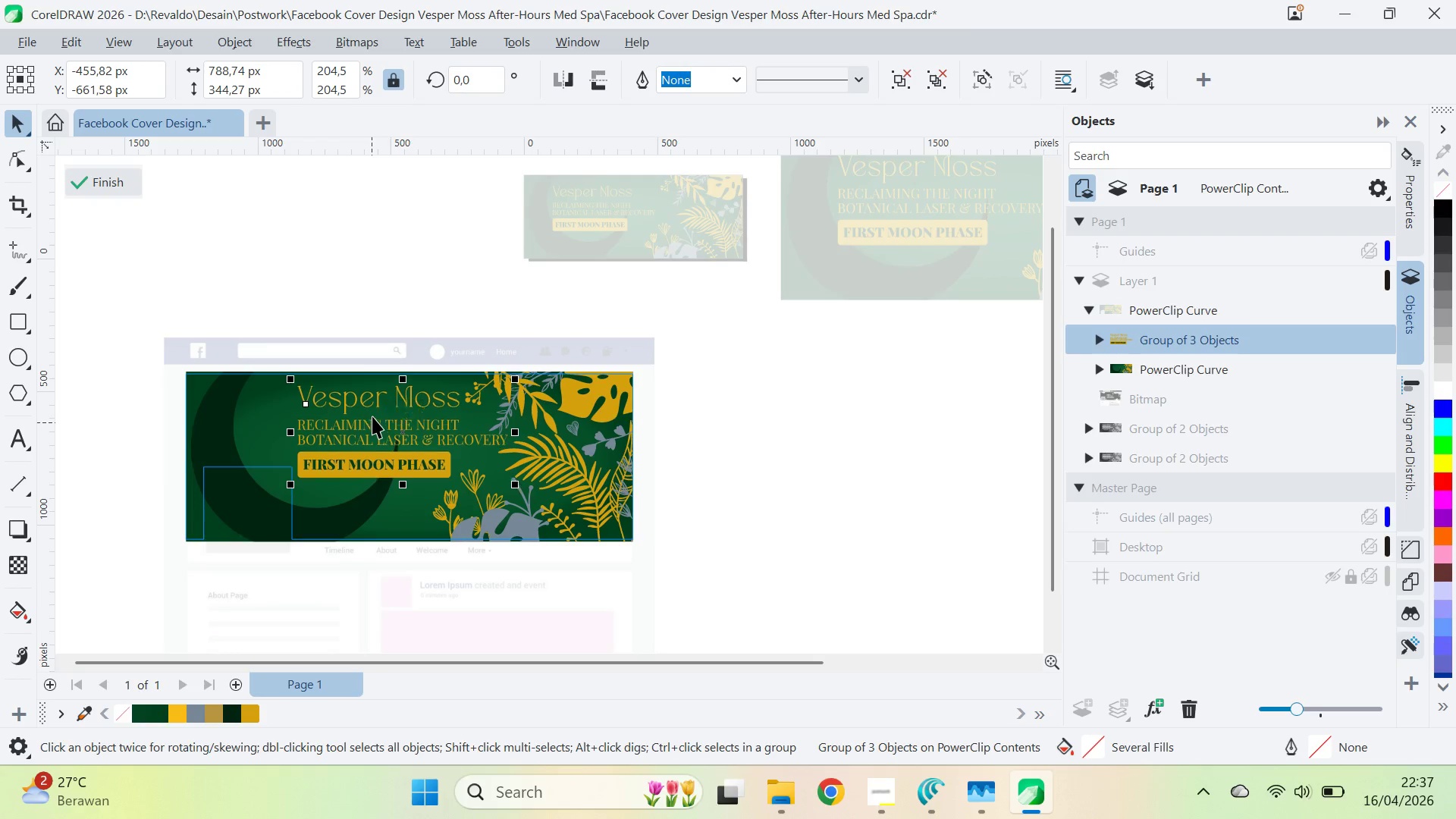 
key(ArrowUp)
 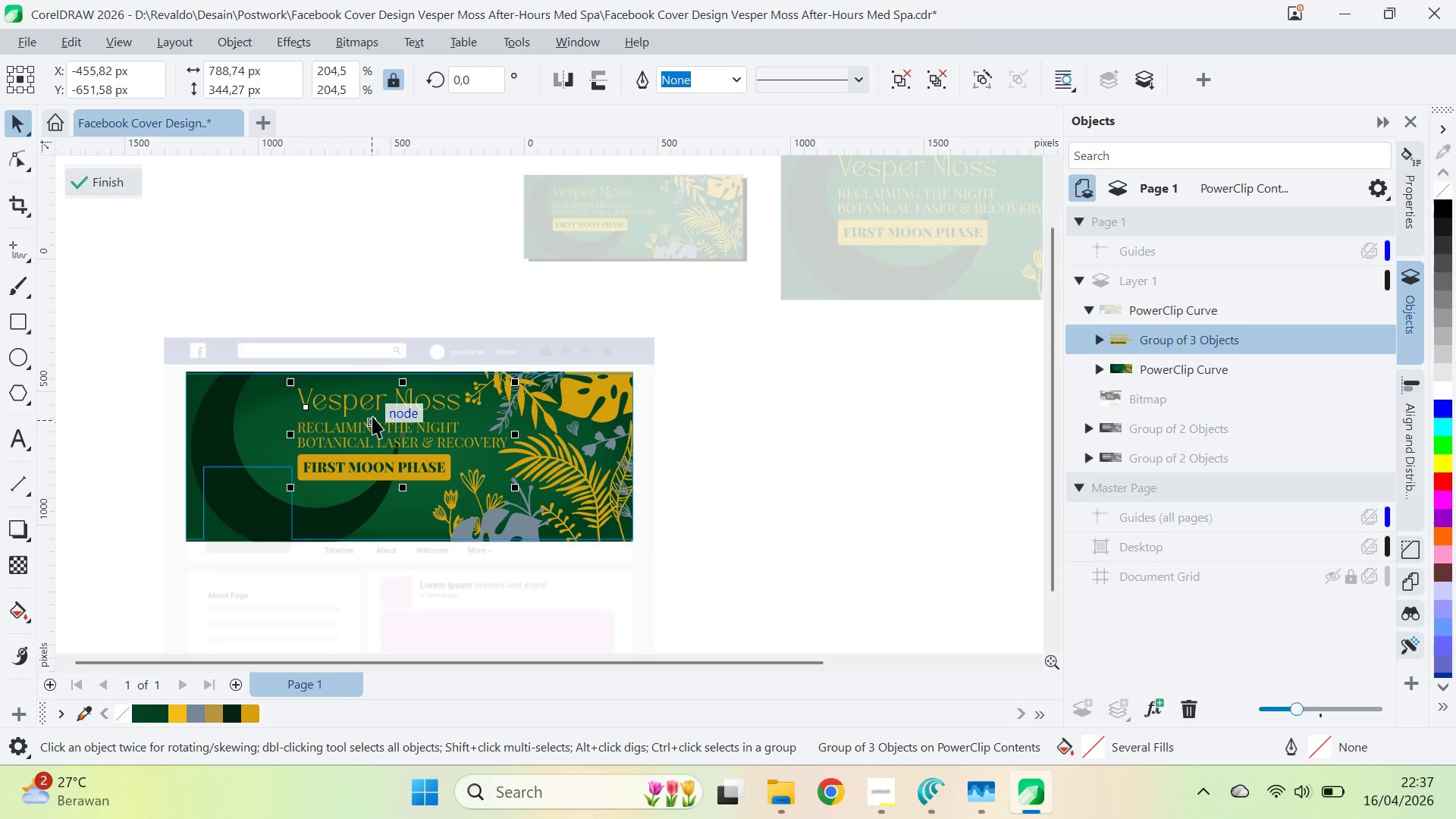 
key(ArrowDown)
 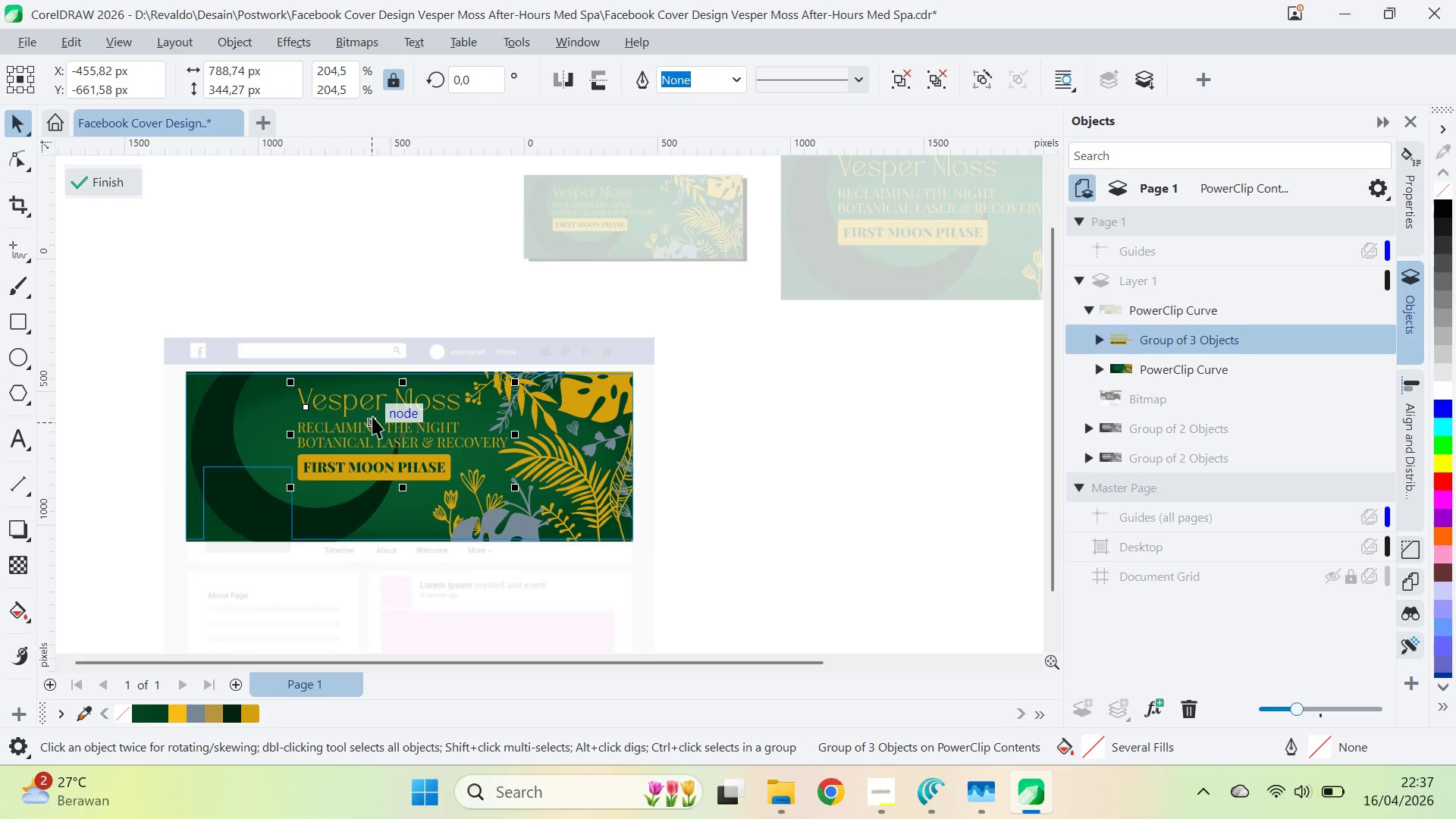 
key(ArrowDown)
 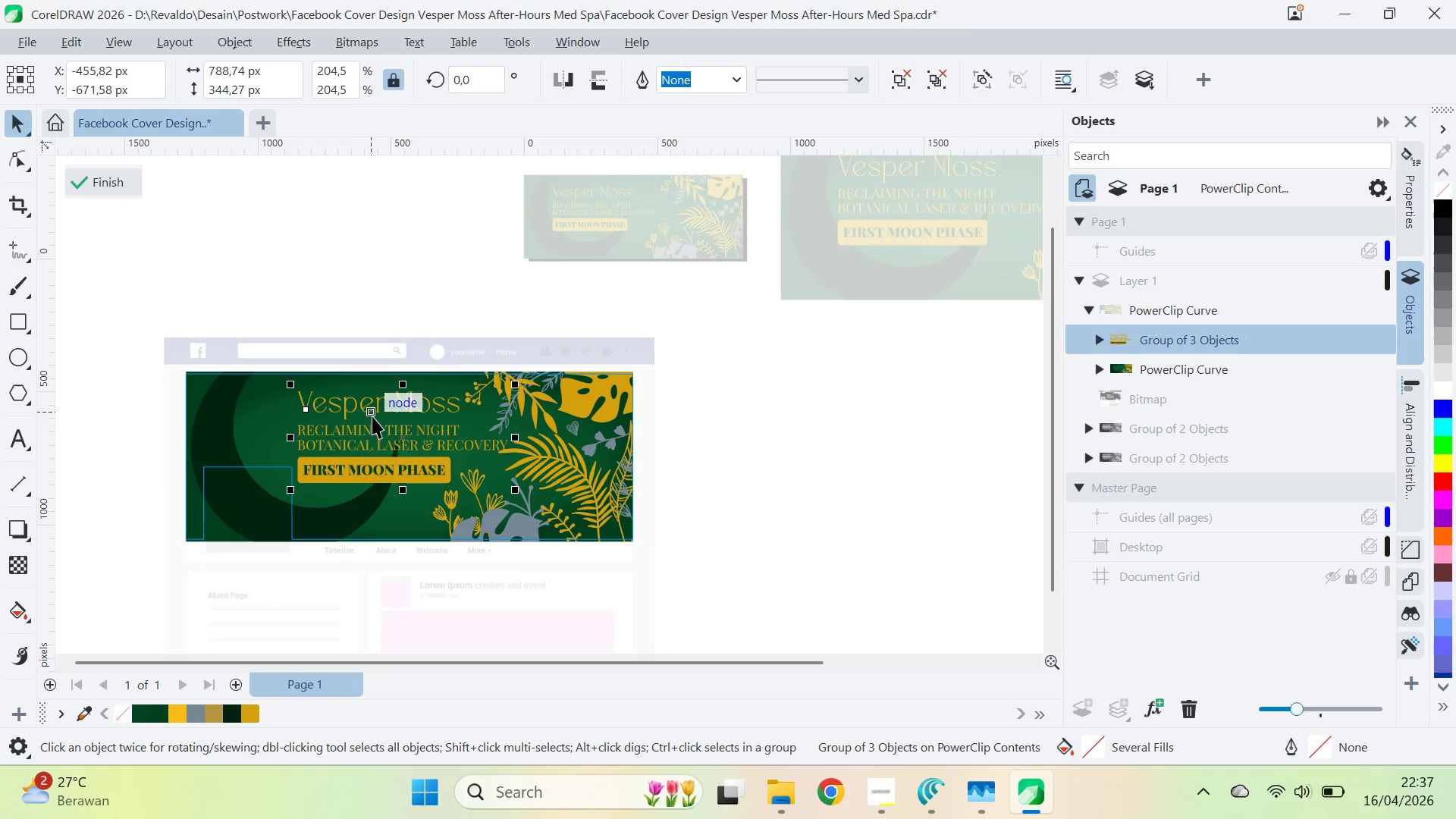 
key(ArrowUp)
 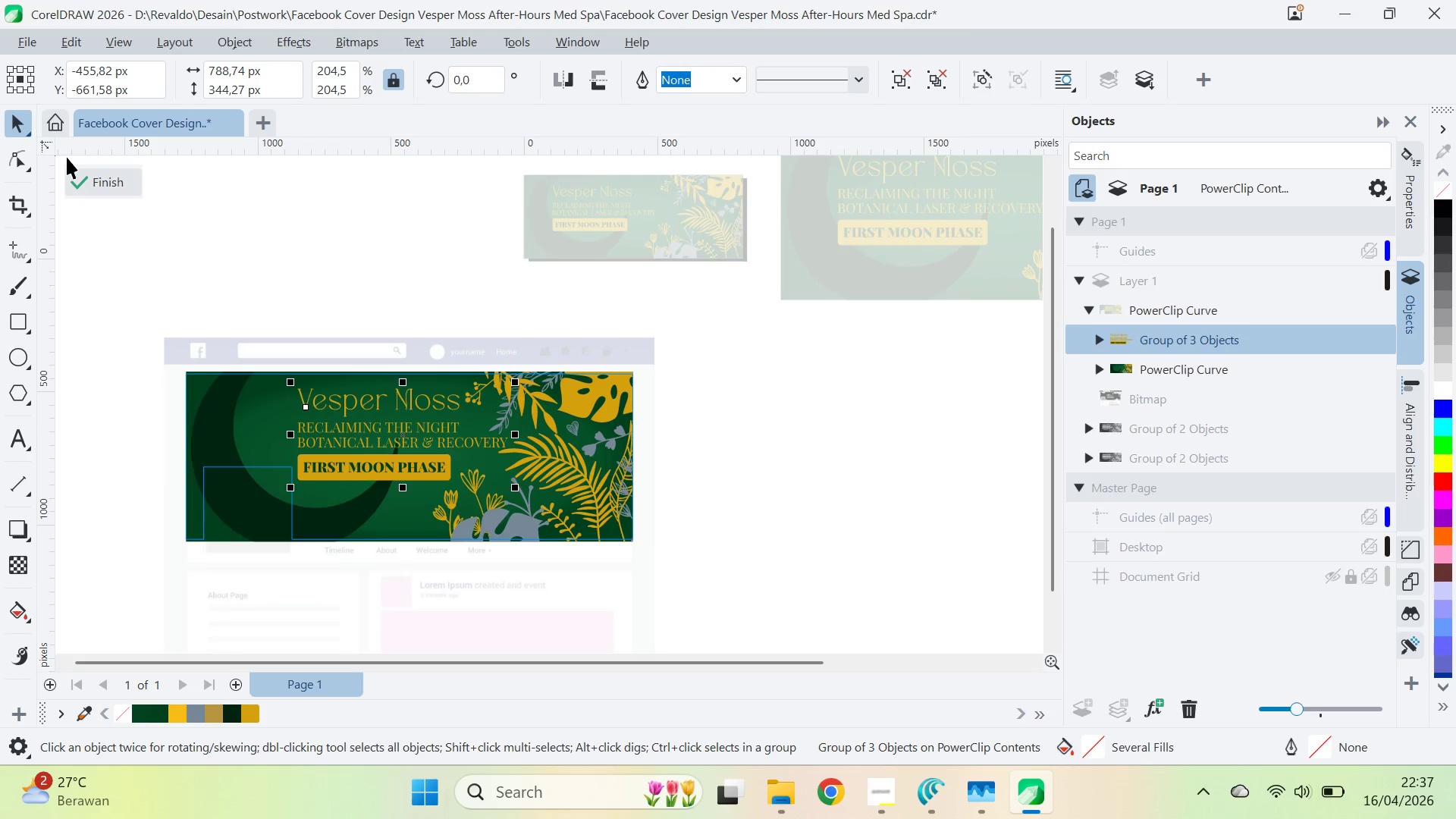 
left_click([89, 180])
 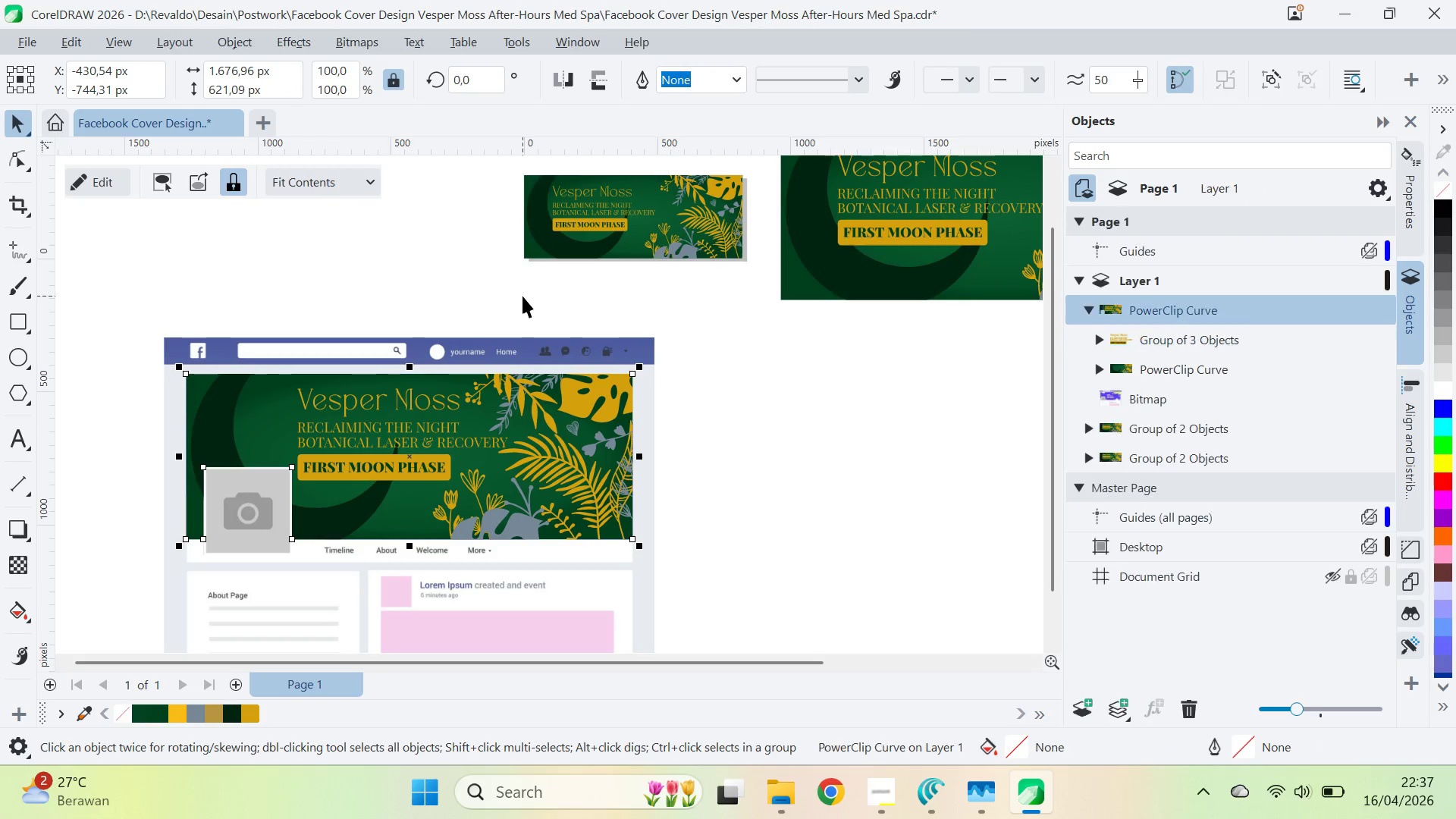 
left_click([522, 296])
 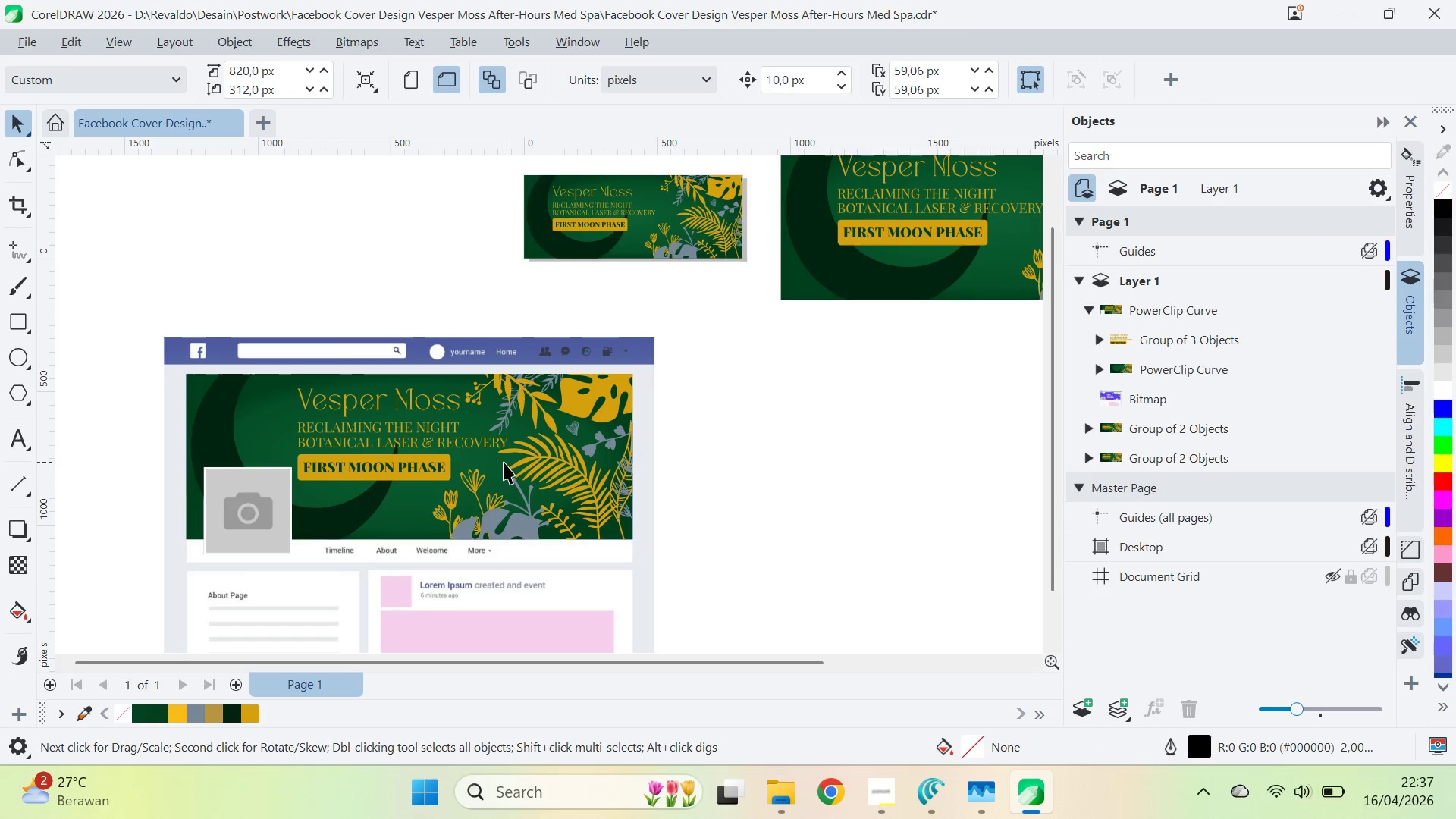 
left_click([504, 462])
 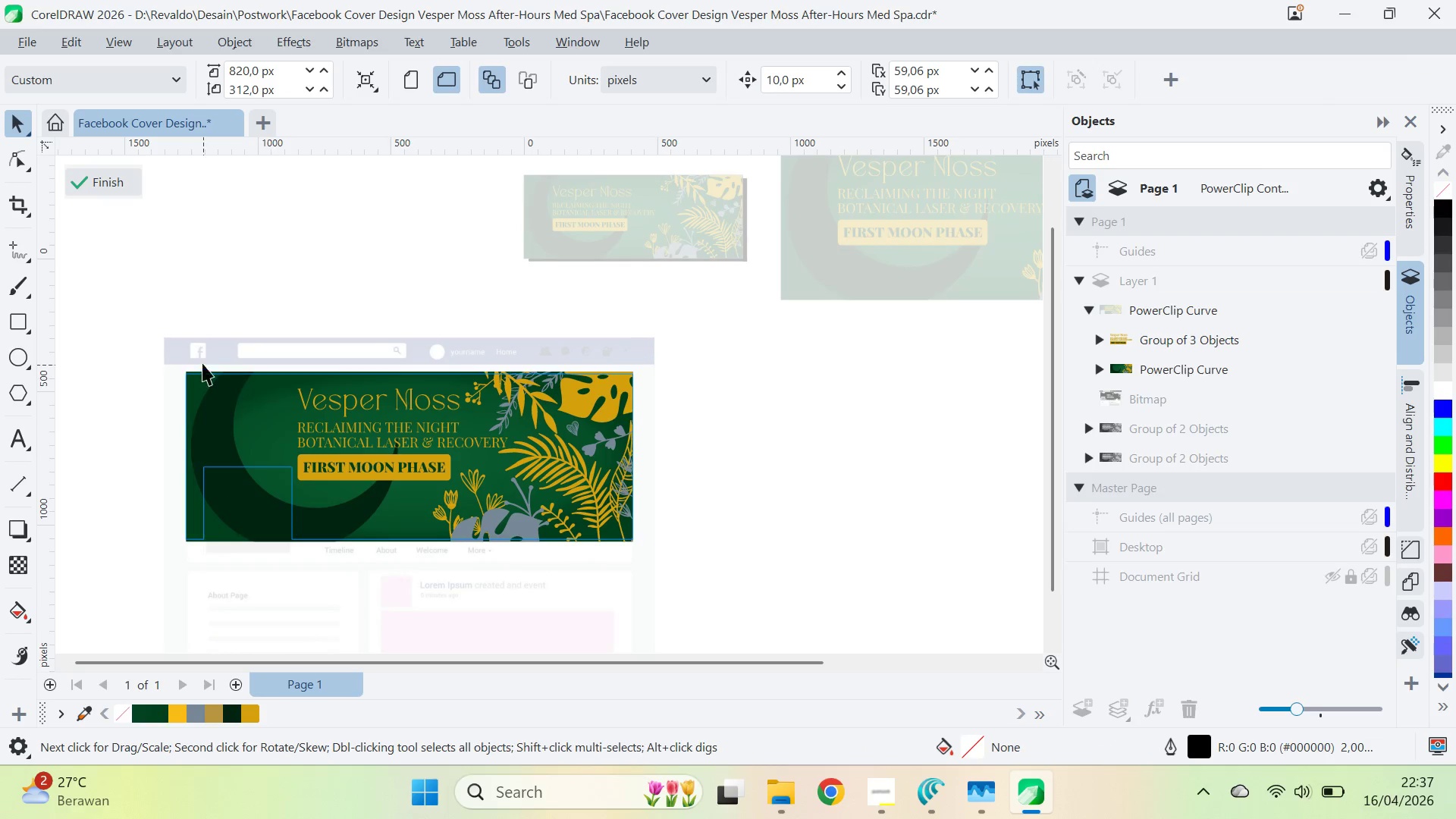 
left_click_drag(start_coordinate=[162, 337], to_coordinate=[788, 607])
 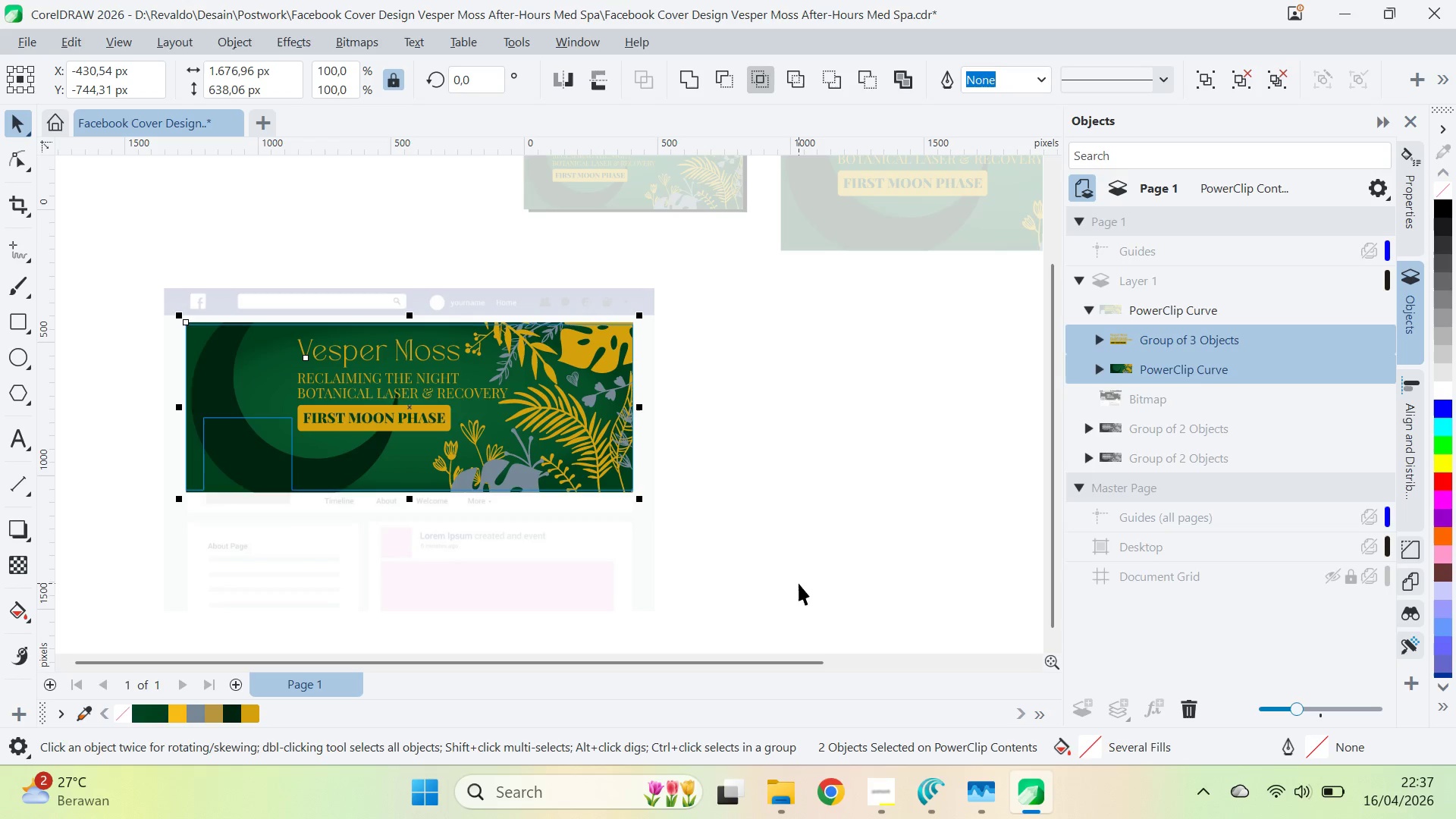 
key(Control+C)
 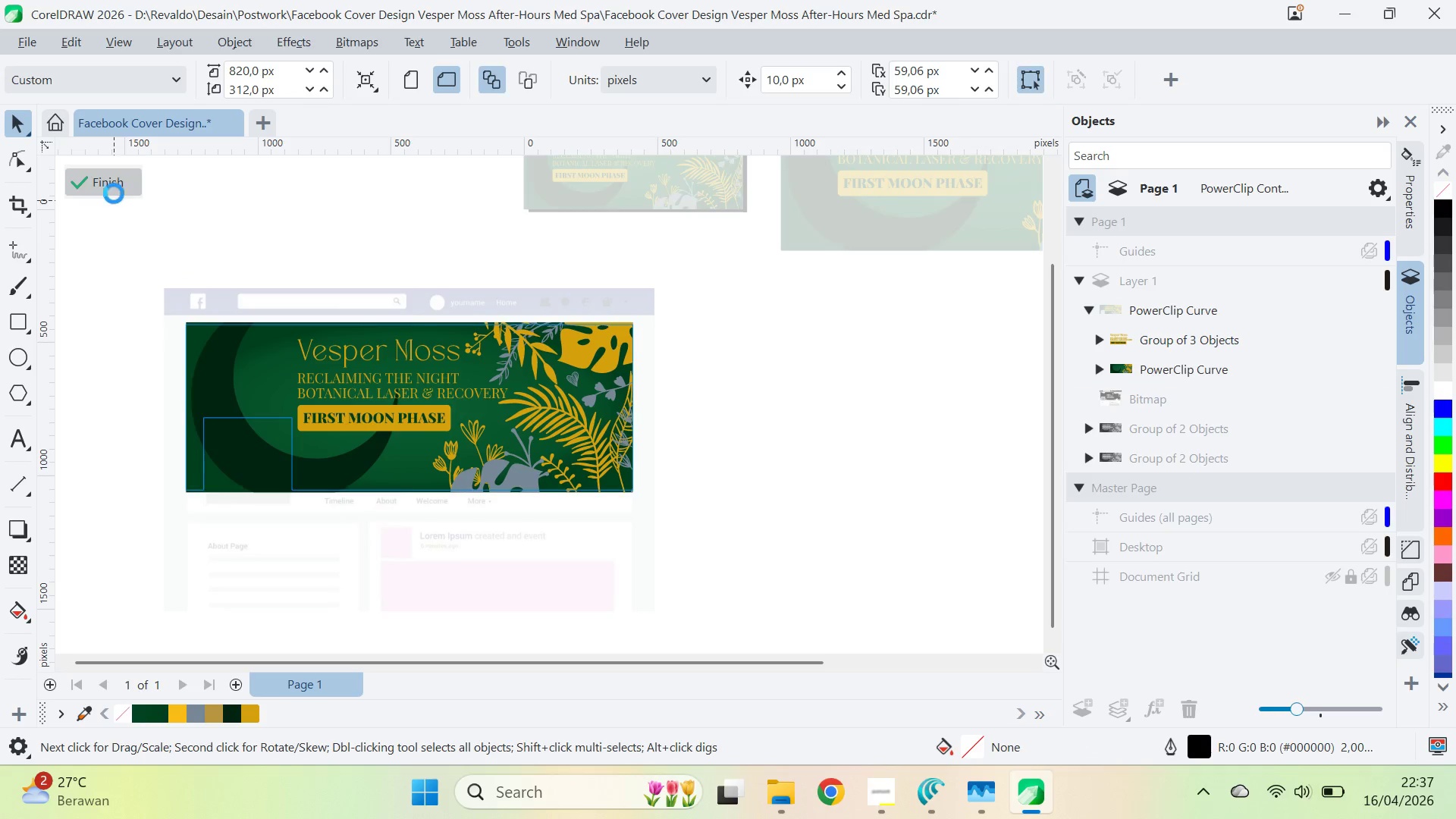 
type(qv)
 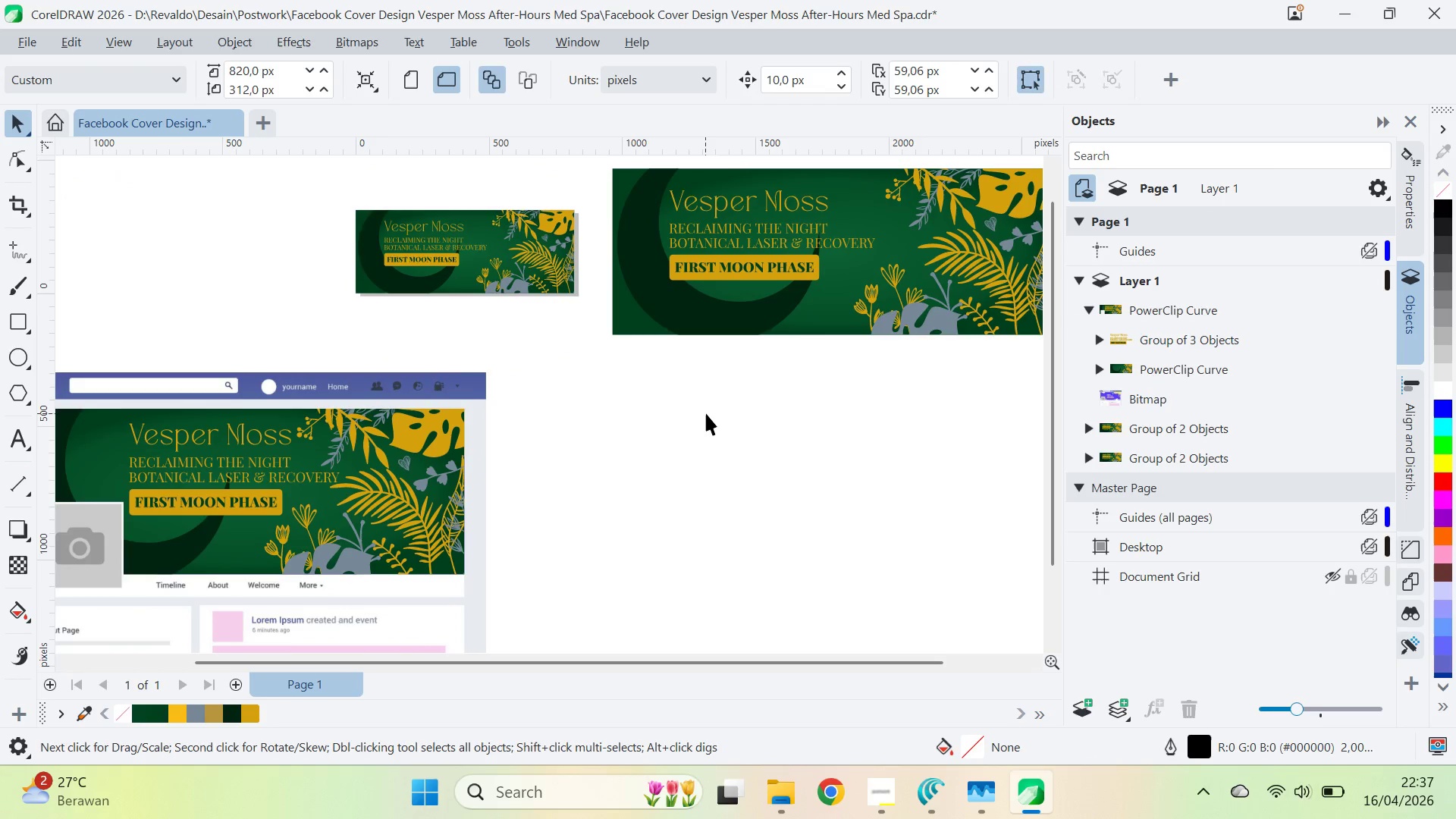 
left_click_drag(start_coordinate=[831, 318], to_coordinate=[663, 402])
 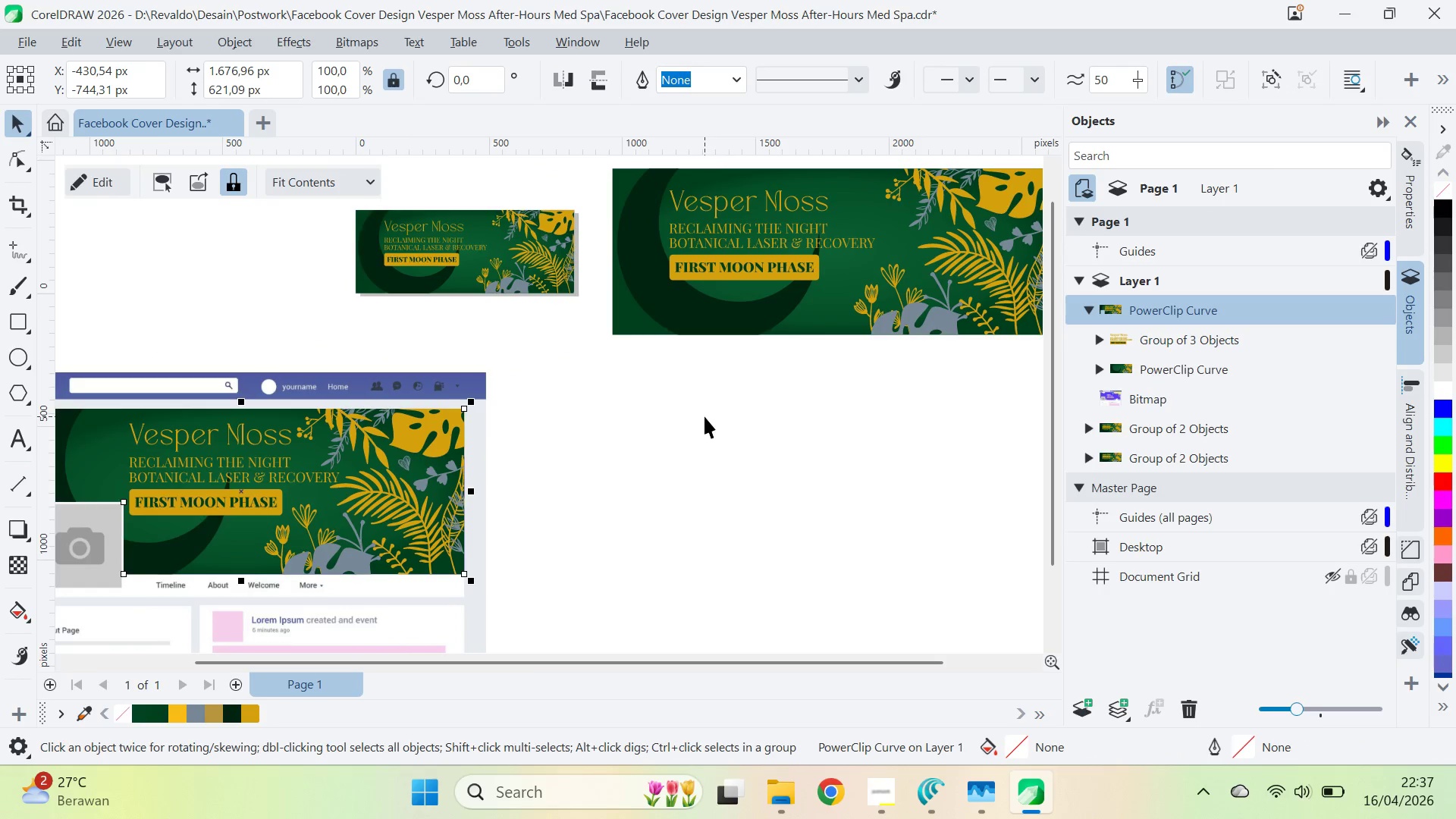 
left_click([704, 416])
 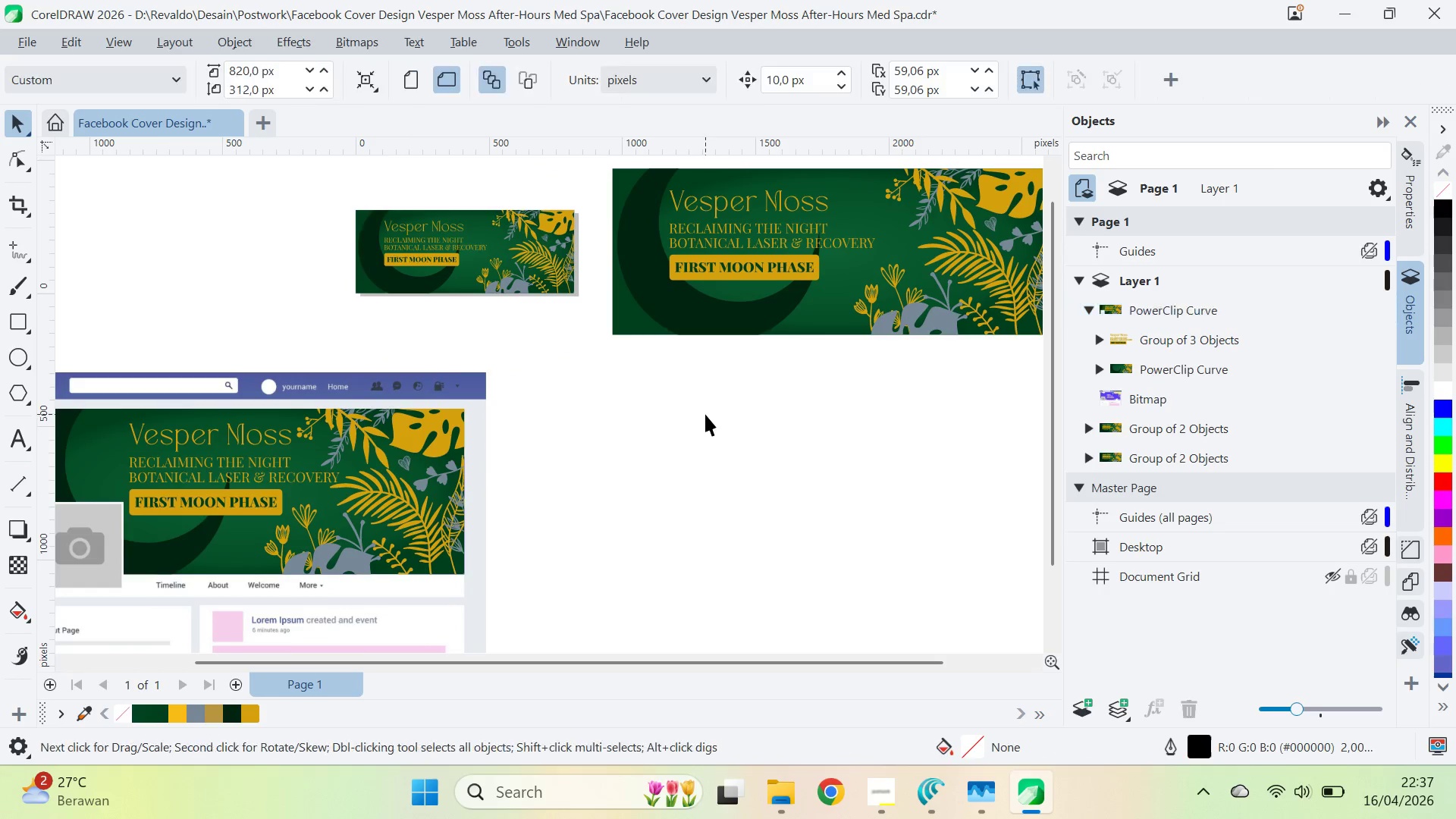 
key(Control+V)
 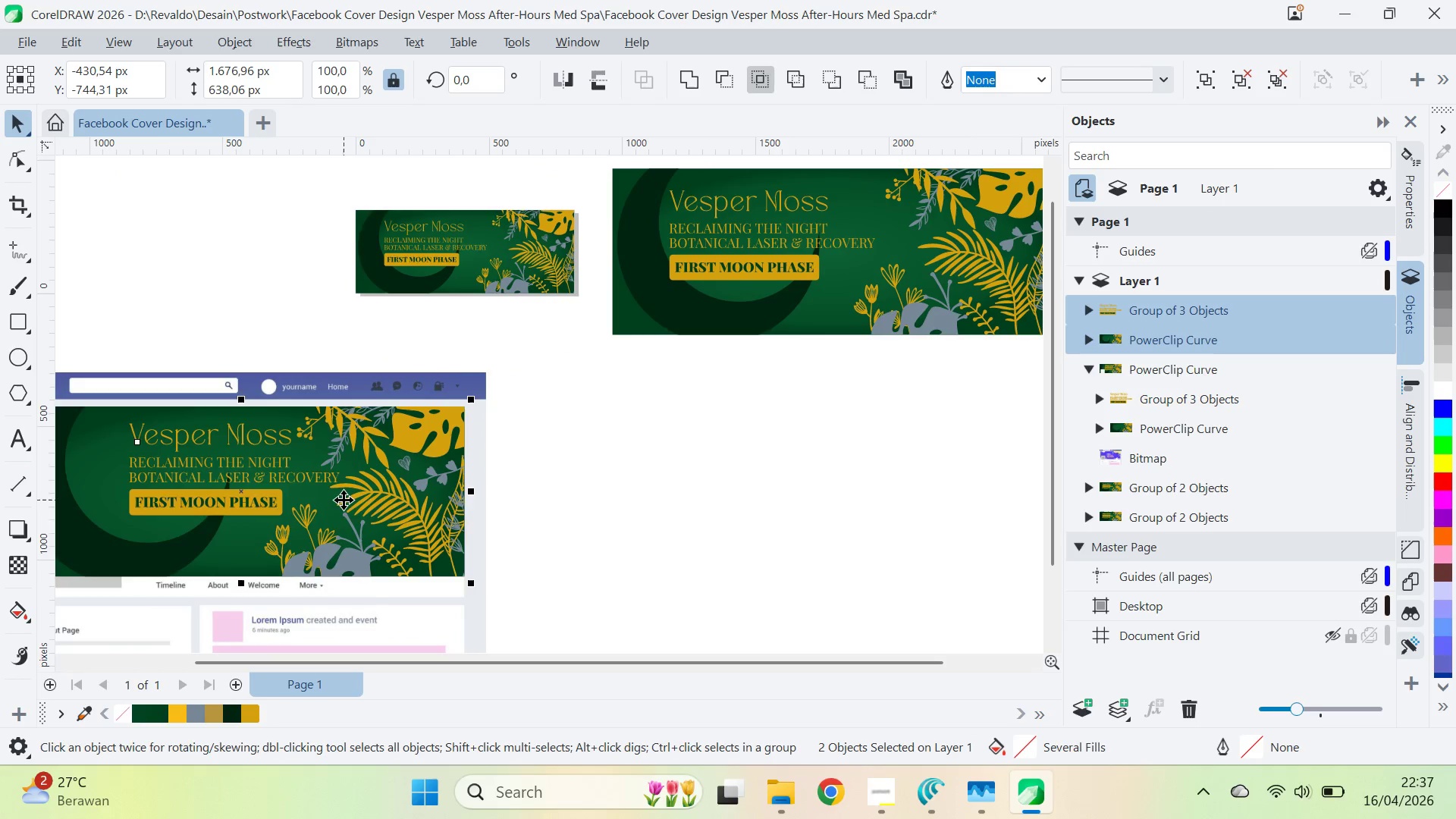 
left_click_drag(start_coordinate=[344, 500], to_coordinate=[934, 500])
 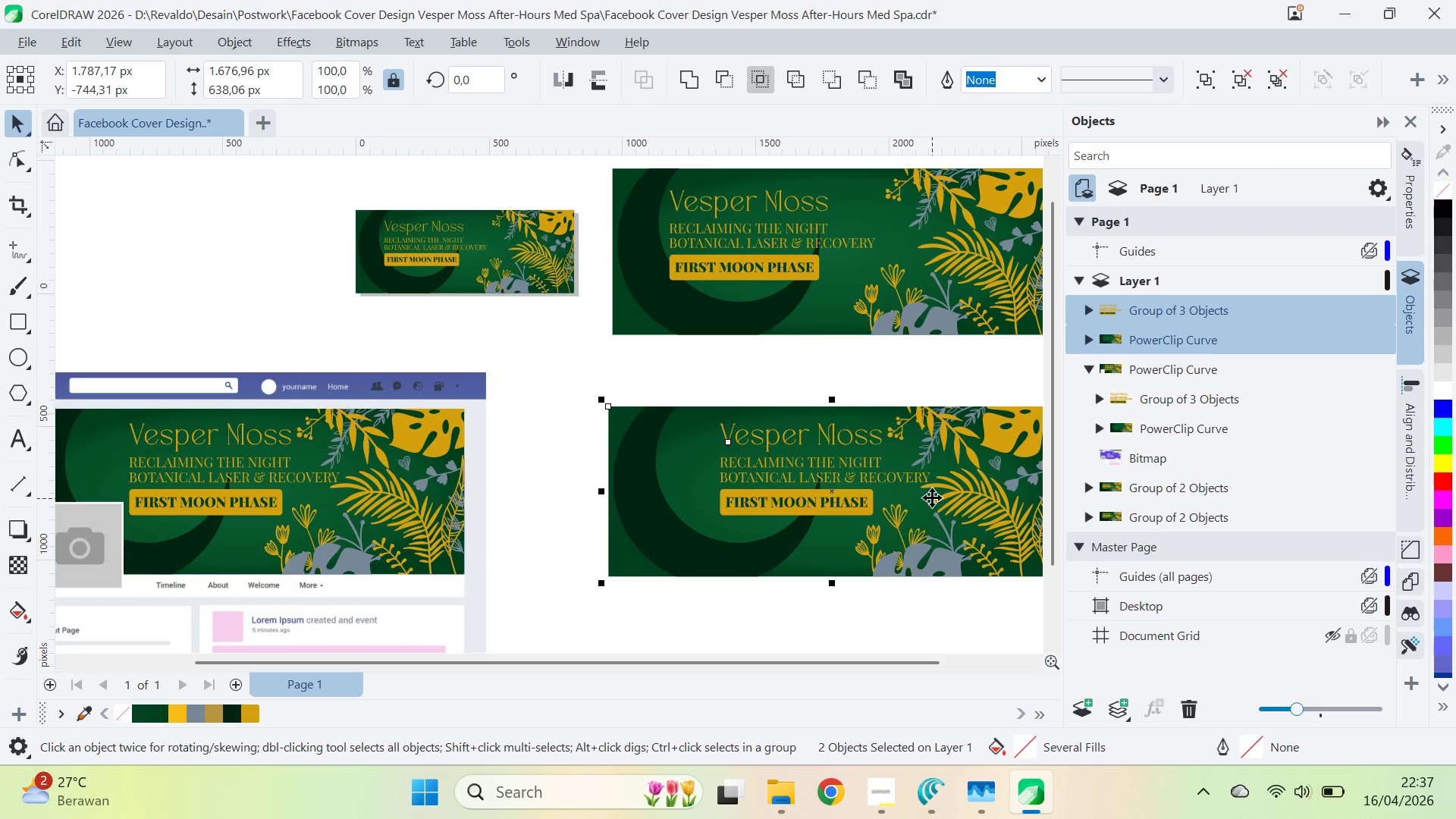 
hold_key(key=ControlLeft, duration=0.41)
 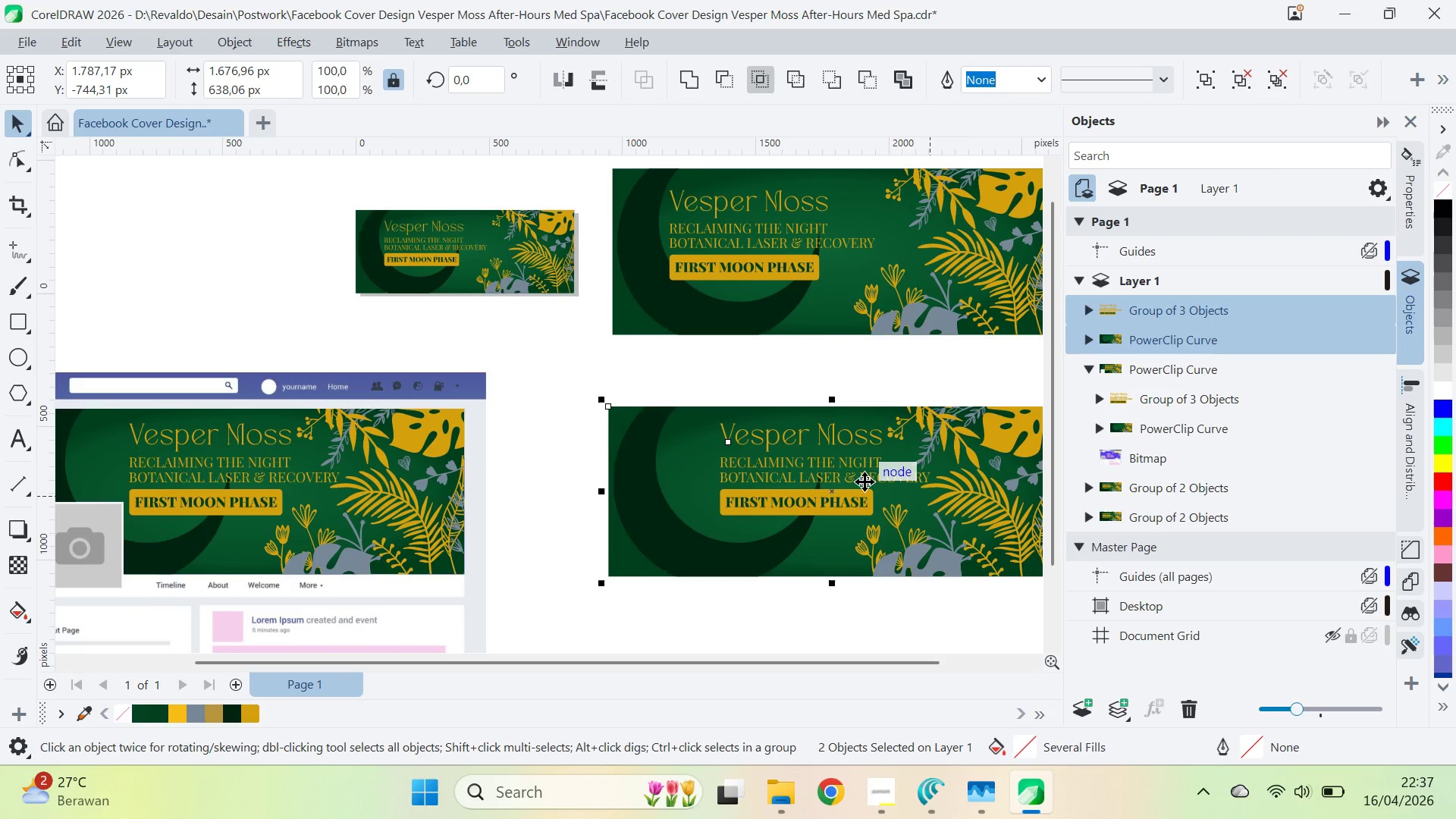 
key(Control+G)
 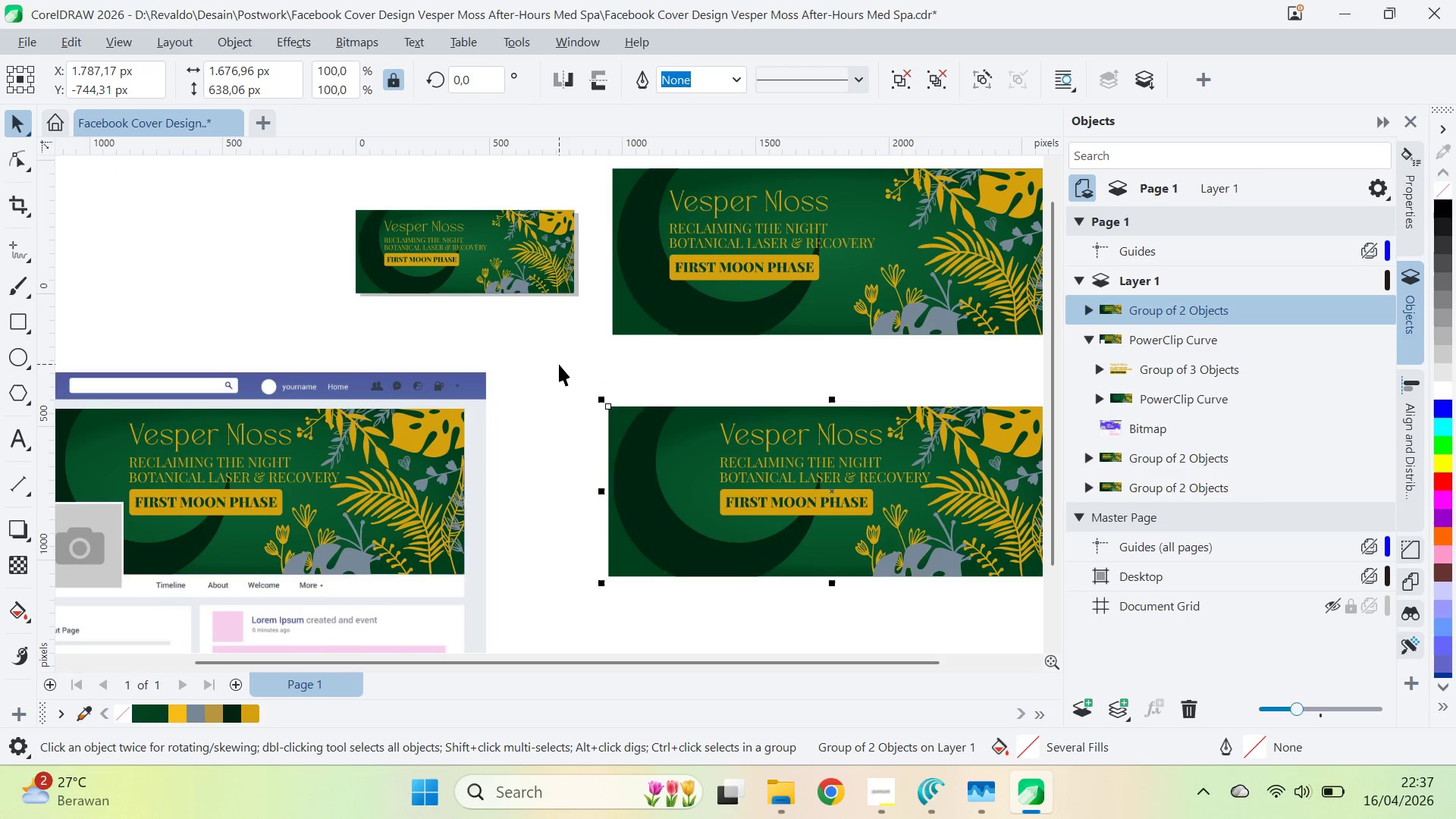 
left_click([559, 364])
 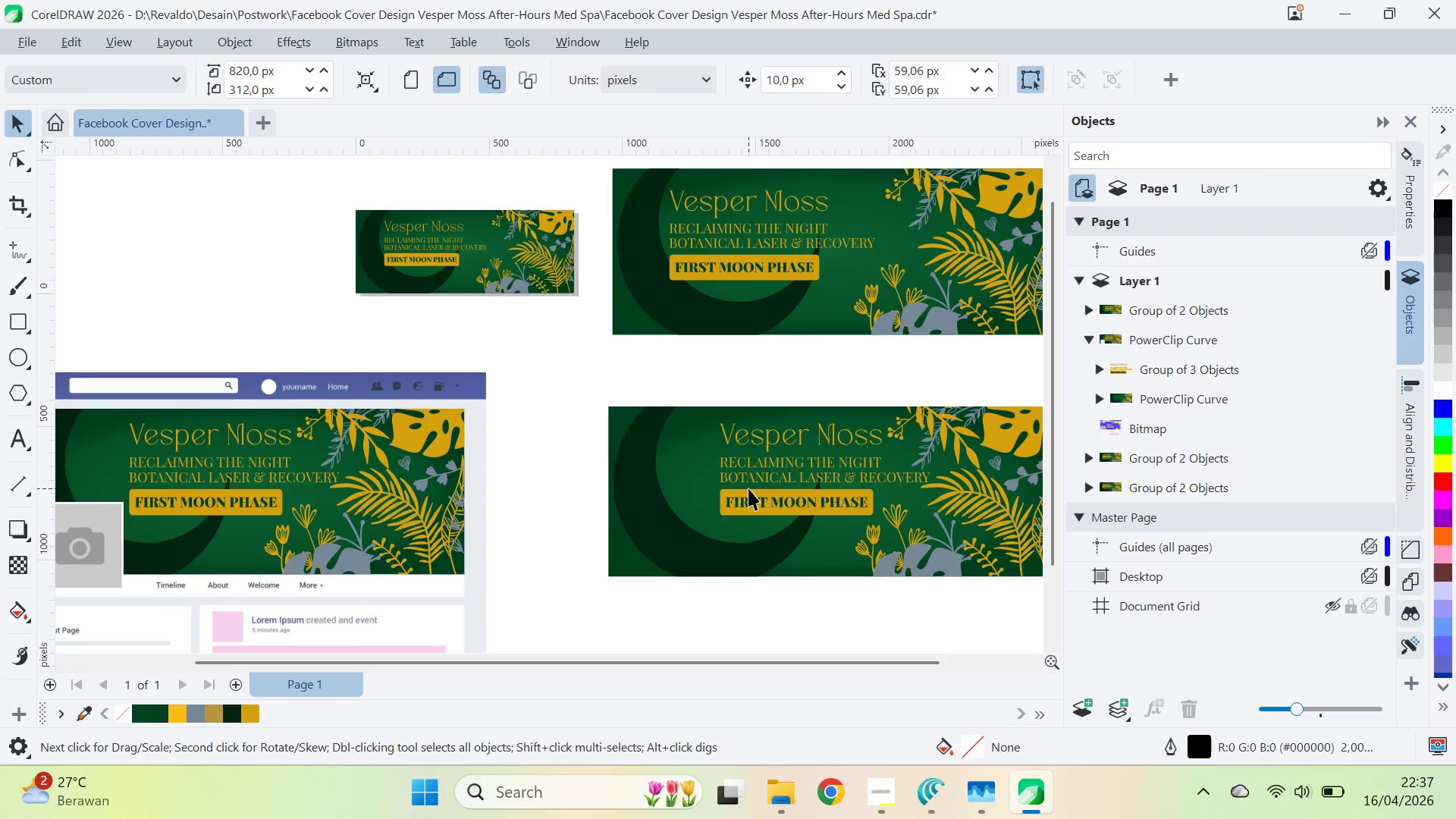 
left_click_drag(start_coordinate=[748, 488], to_coordinate=[658, 463])
 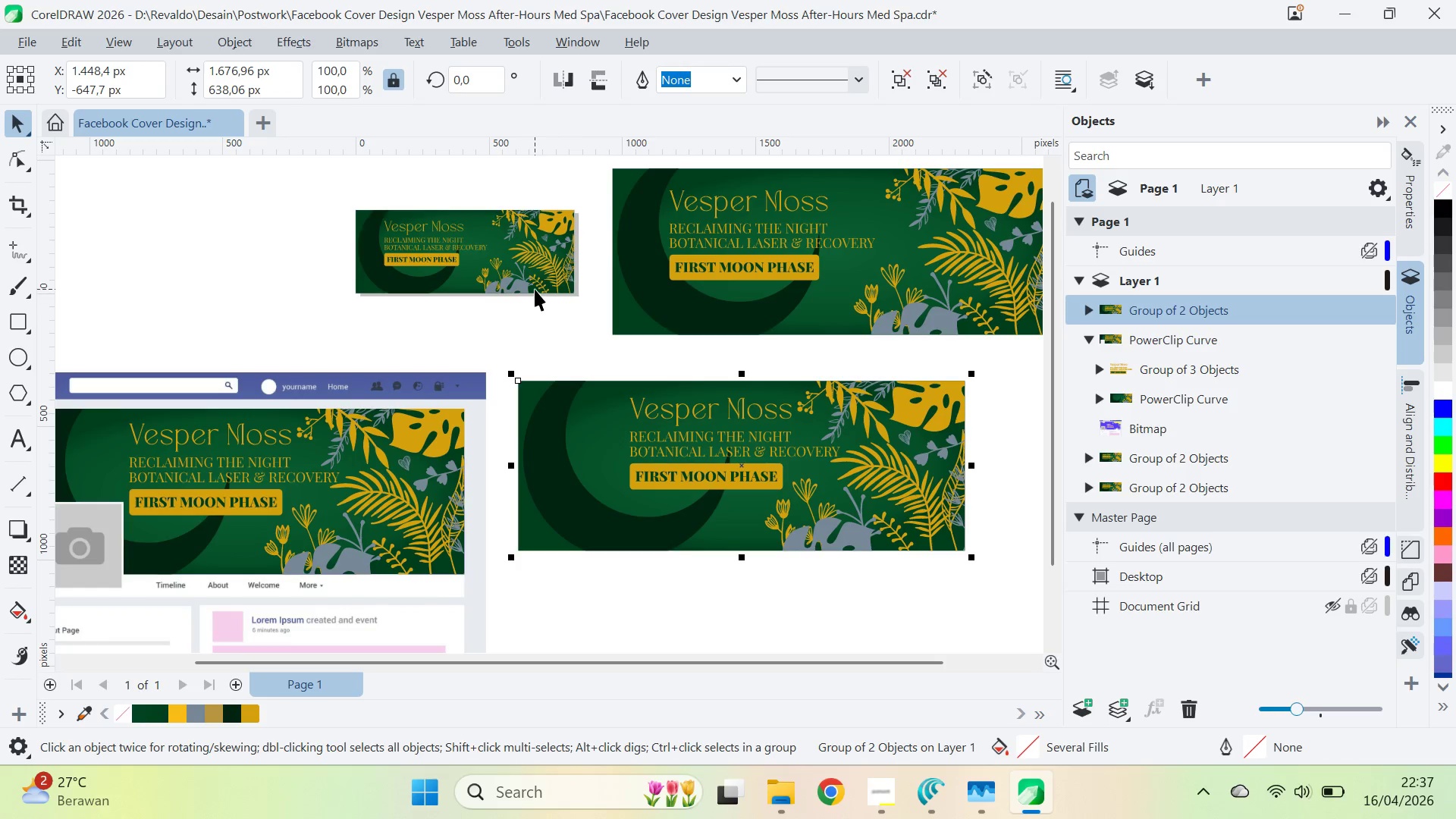 
left_click([535, 289])
 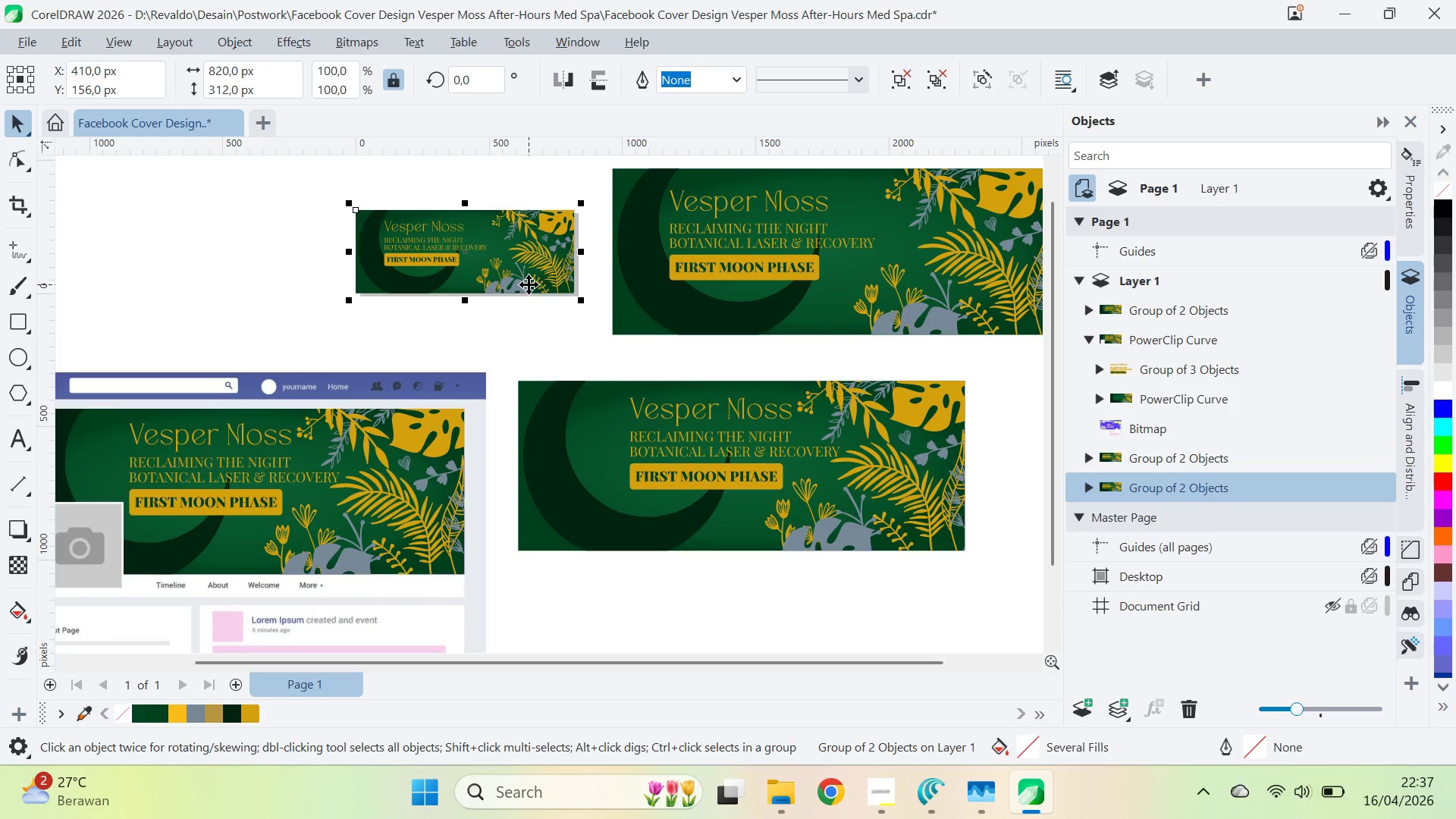 
wait(7.26)
 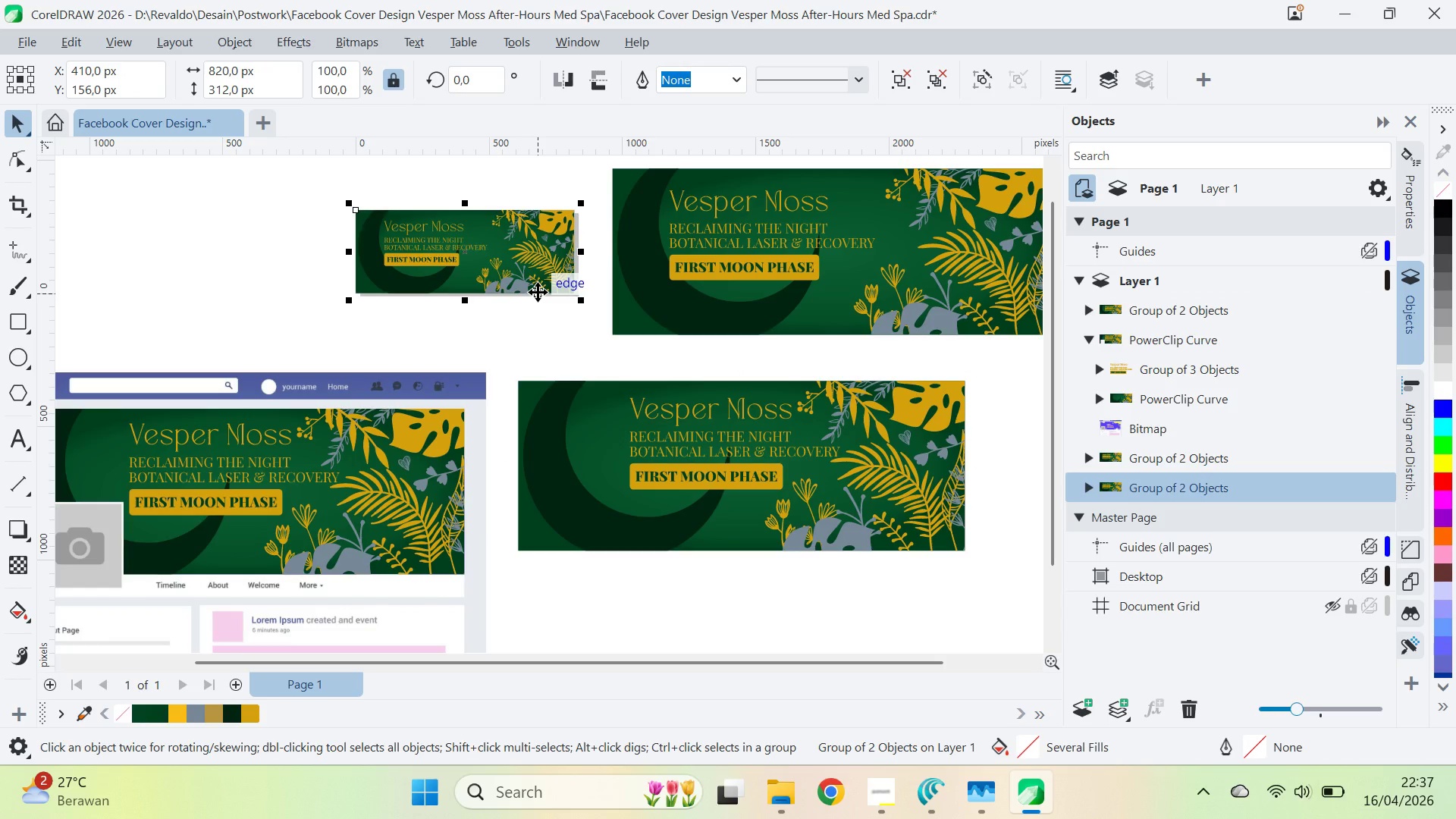 
key(Q)
 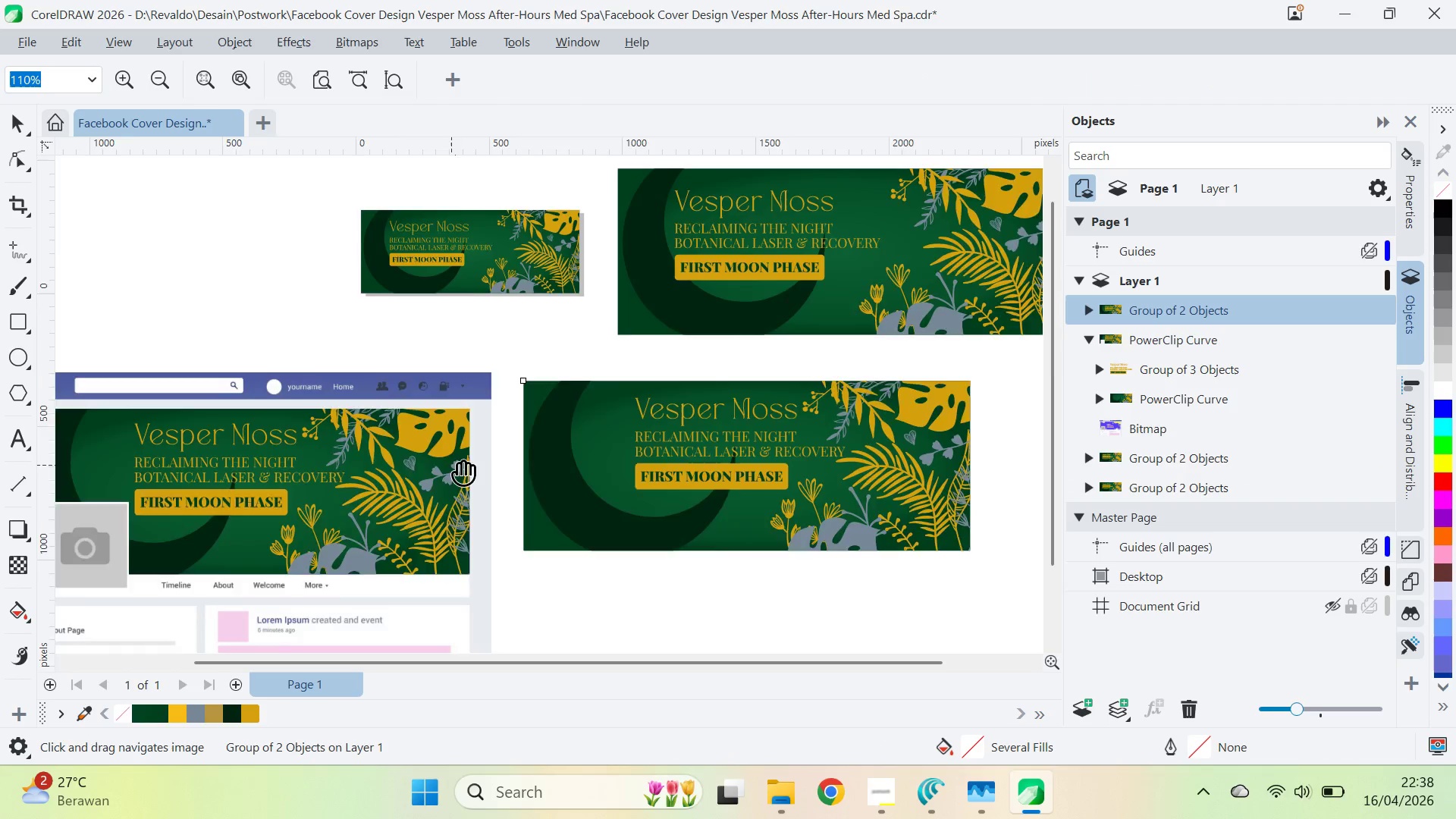 
left_click_drag(start_coordinate=[451, 465], to_coordinate=[380, 466])
 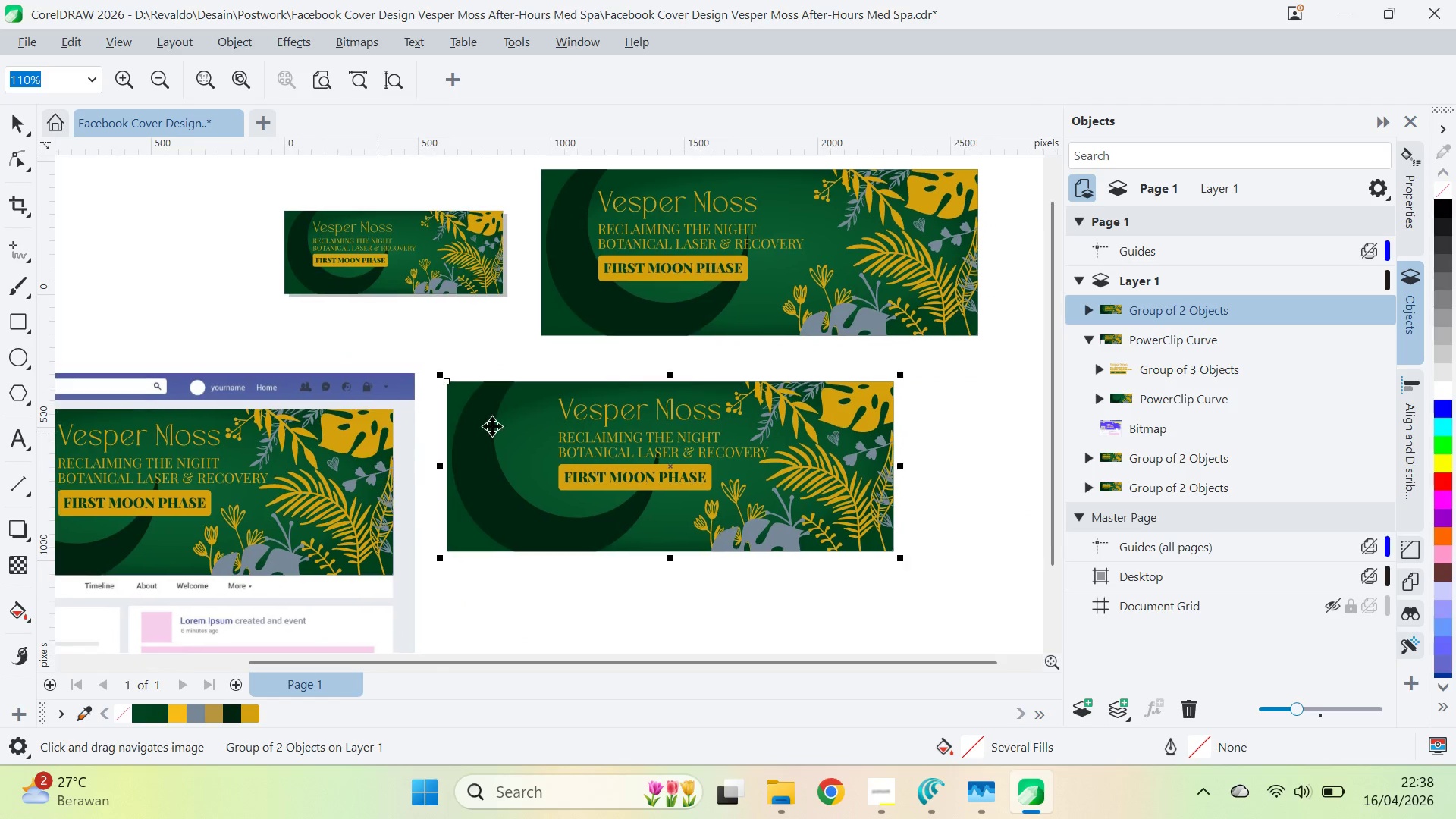 
type(vqv)
 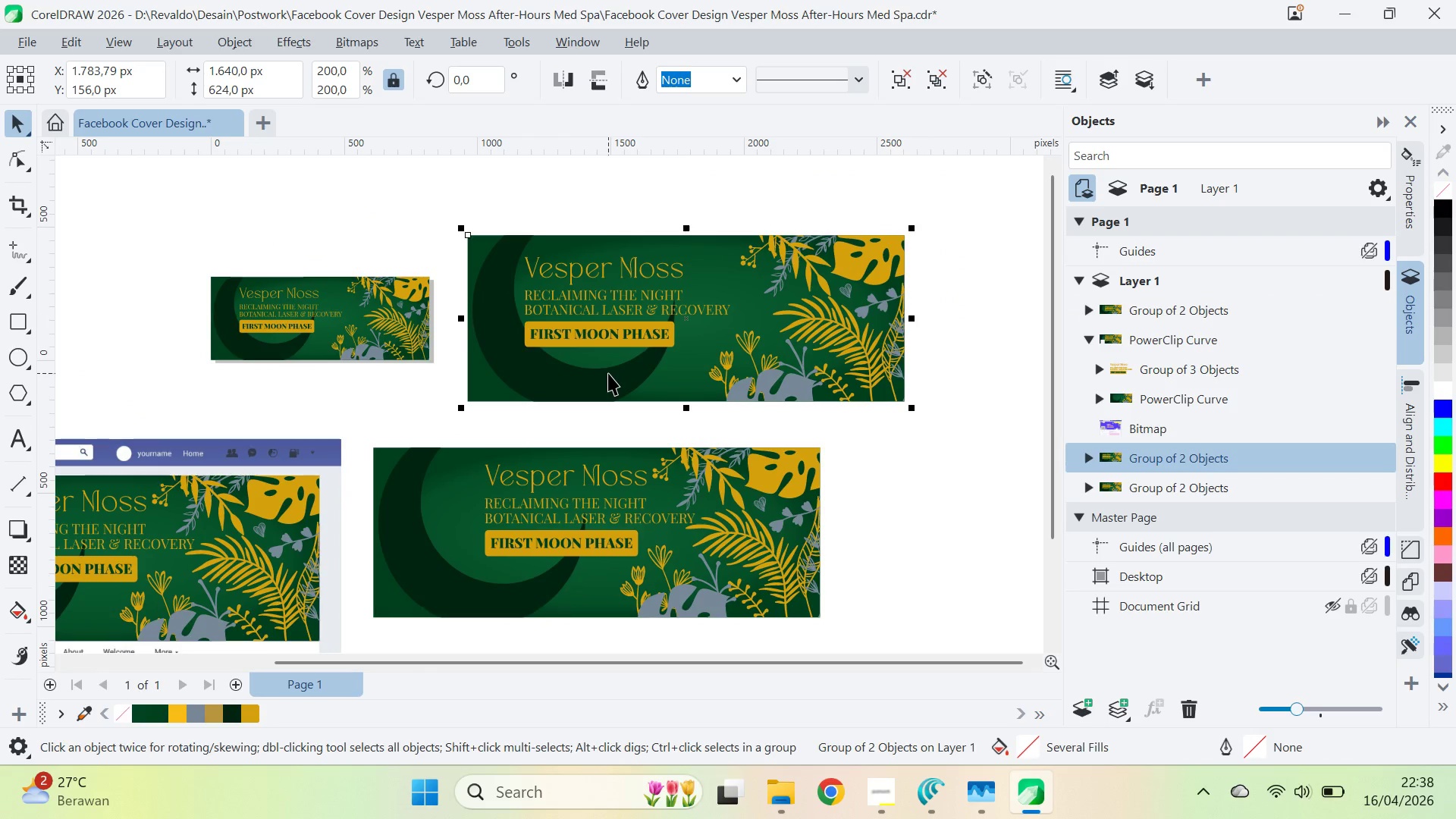 
left_click_drag(start_coordinate=[522, 374], to_coordinate=[448, 440])